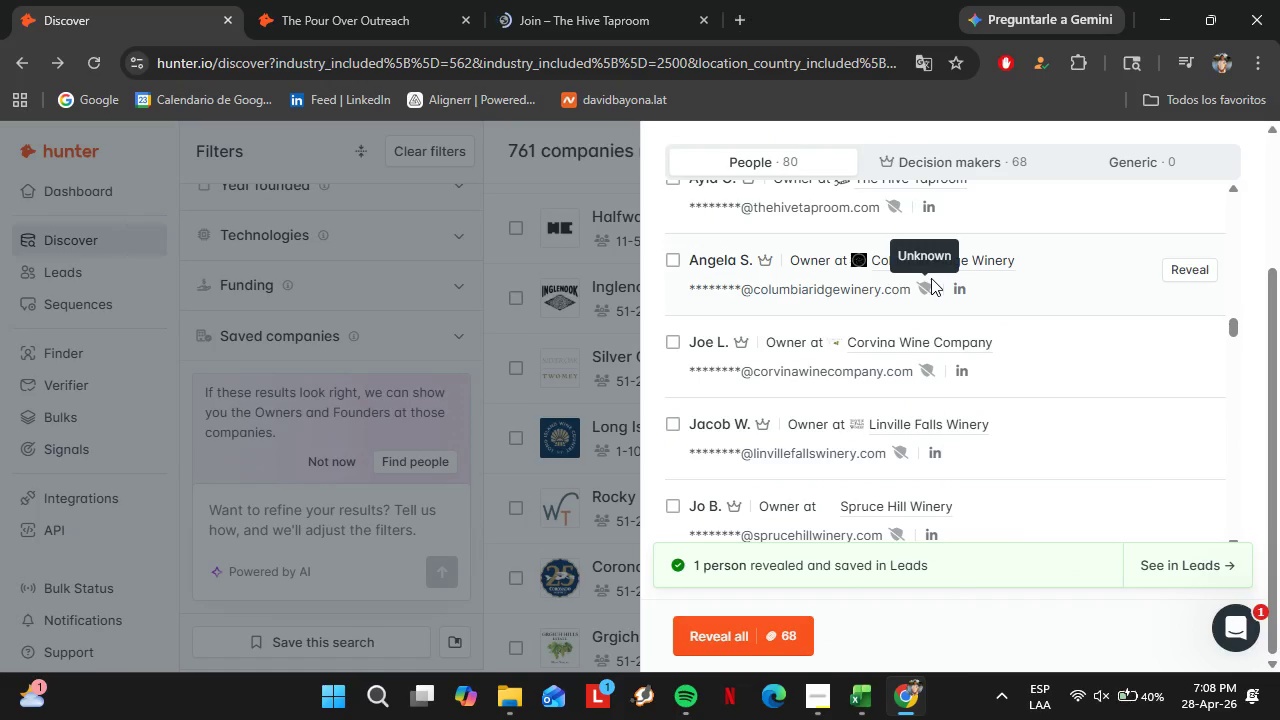 
left_click([409, 0])
 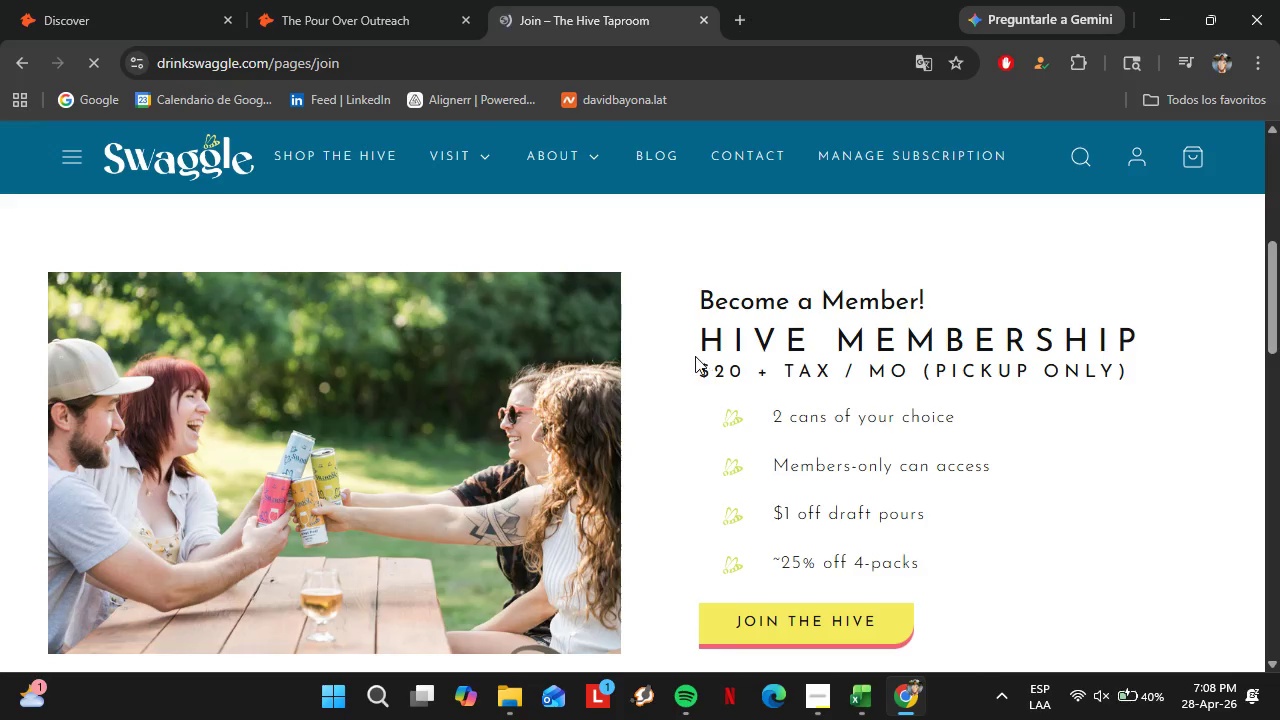 
scroll: coordinate [931, 278], scroll_direction: up, amount: 1.0
 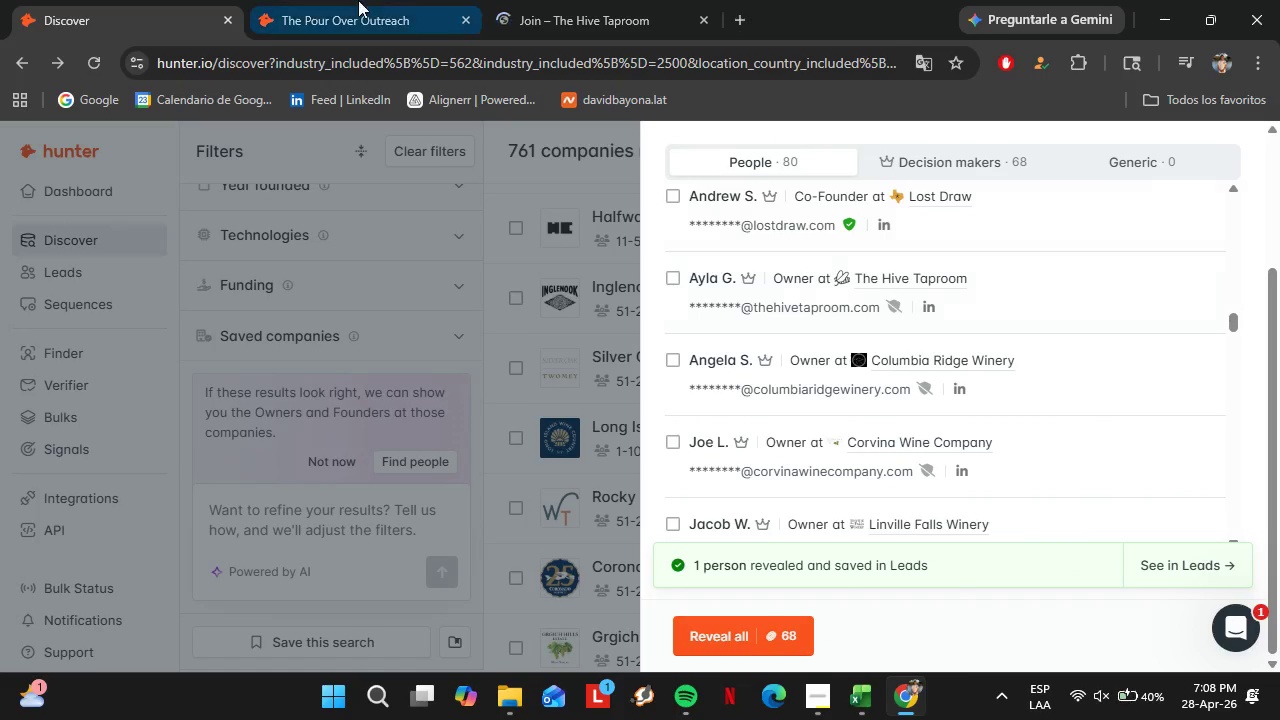 
scroll: coordinate [806, 478], scroll_direction: down, amount: 7.0
 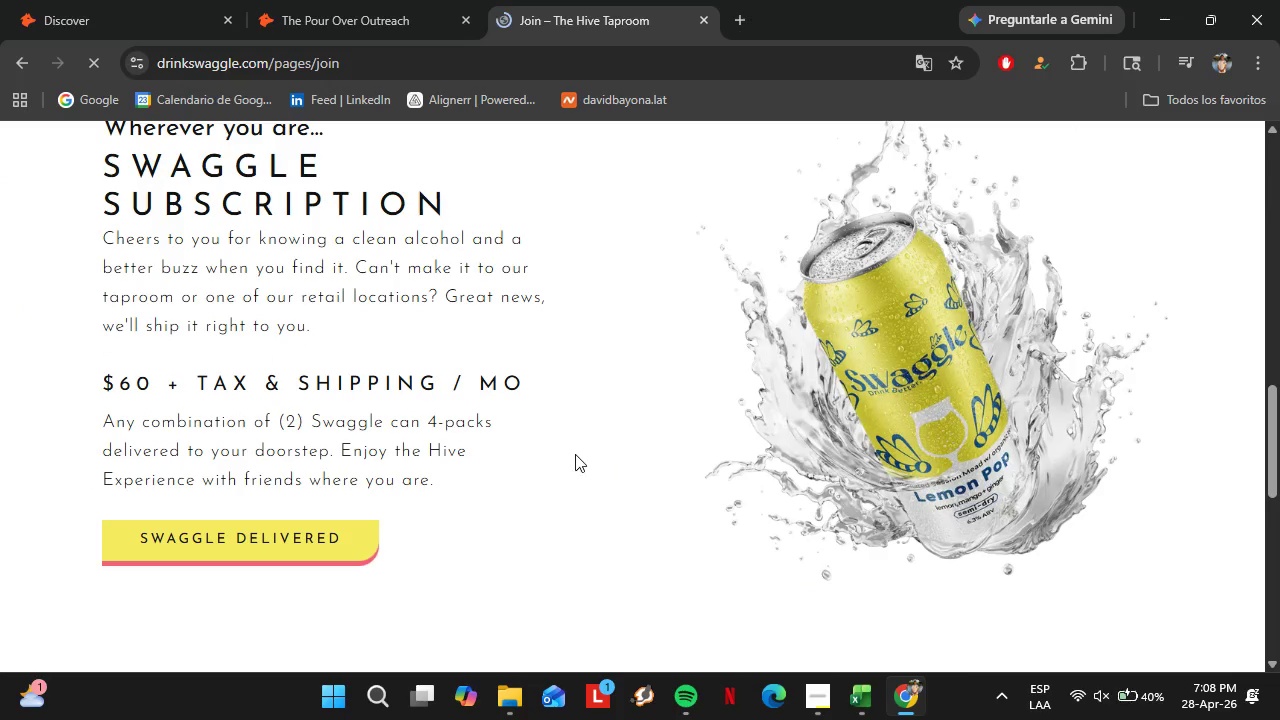 
scroll: coordinate [575, 454], scroll_direction: up, amount: 1.0
 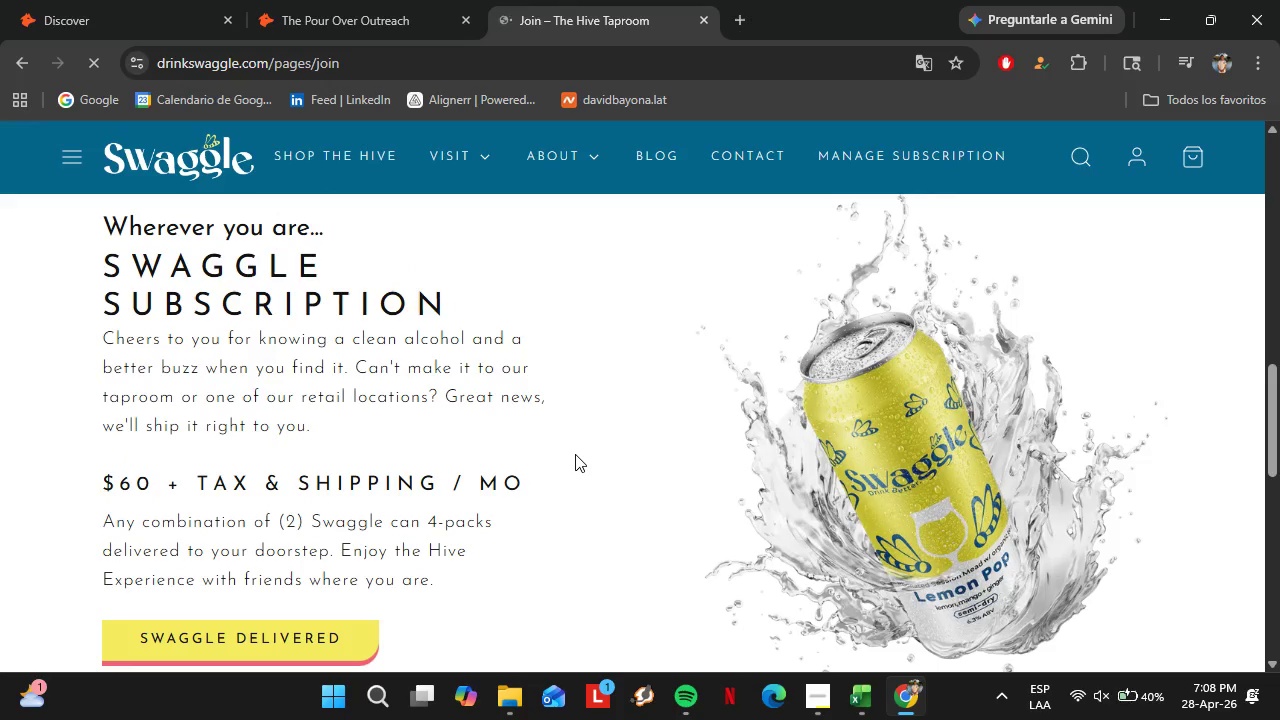 
scroll: coordinate [575, 454], scroll_direction: down, amount: 7.0
 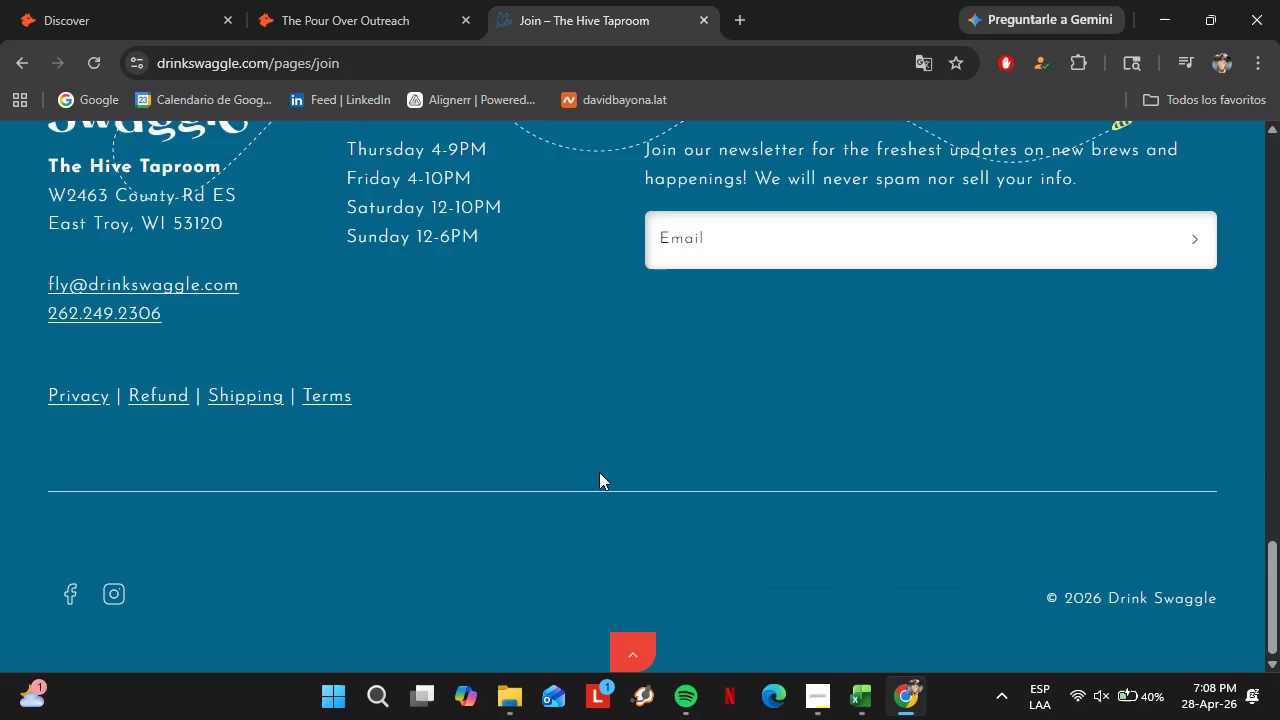 
scroll: coordinate [587, 466], scroll_direction: up, amount: 14.0
 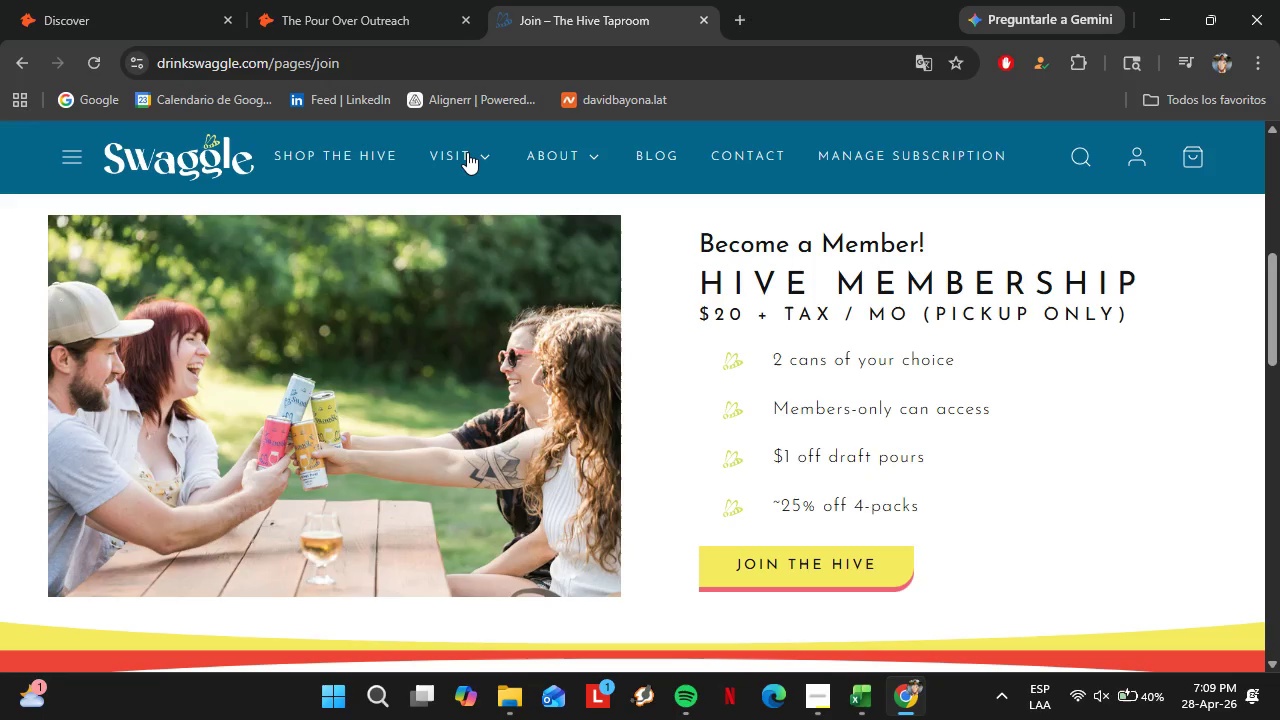 
wait(14.7)
 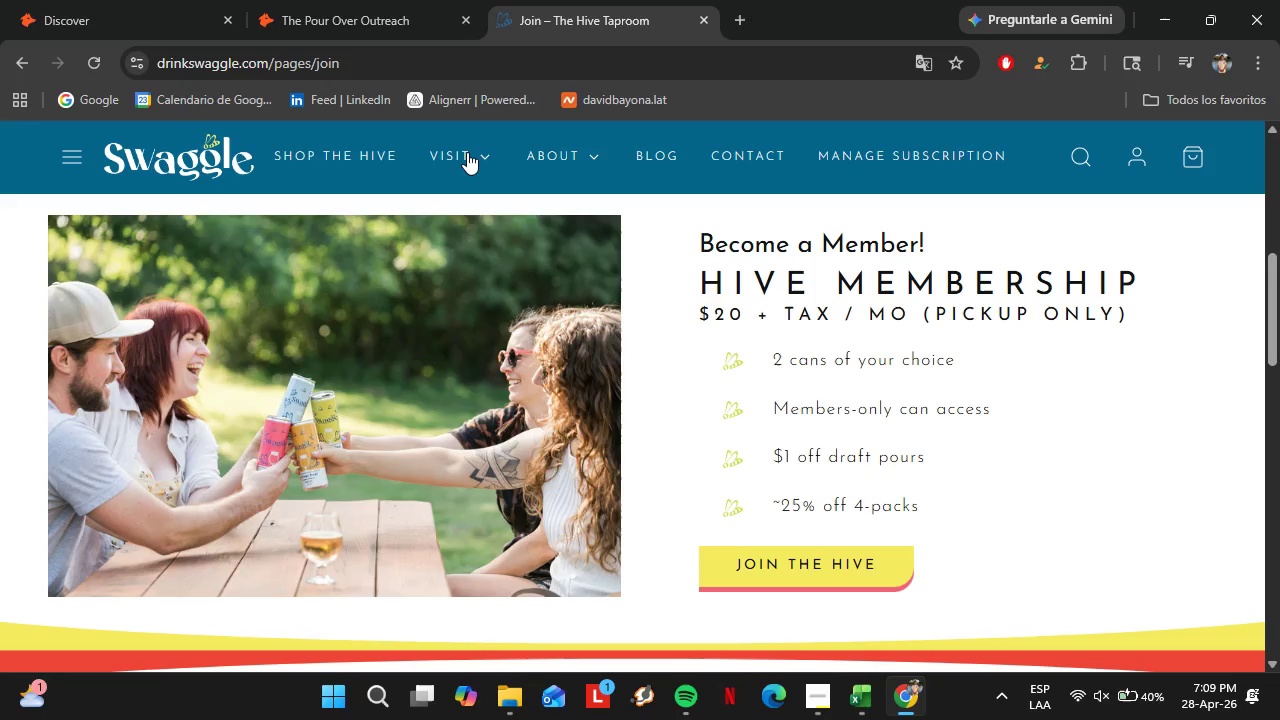 
left_click([592, 161])
 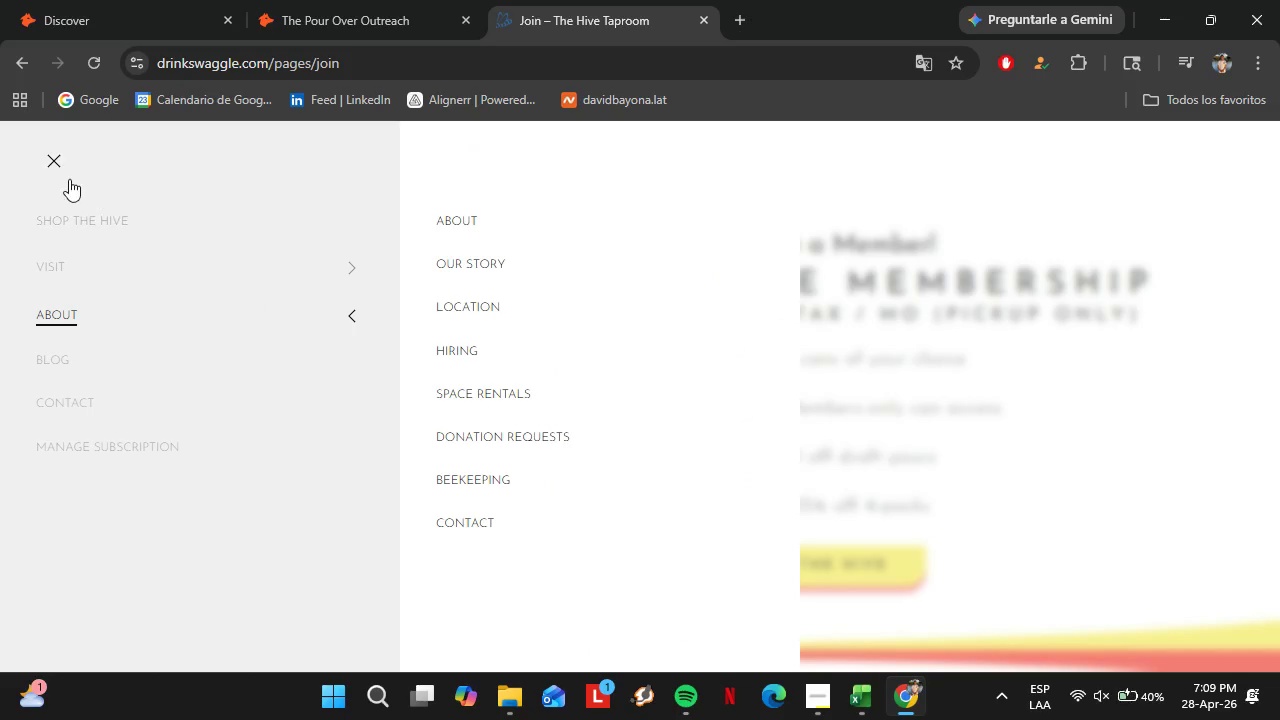 
left_click([52, 164])
 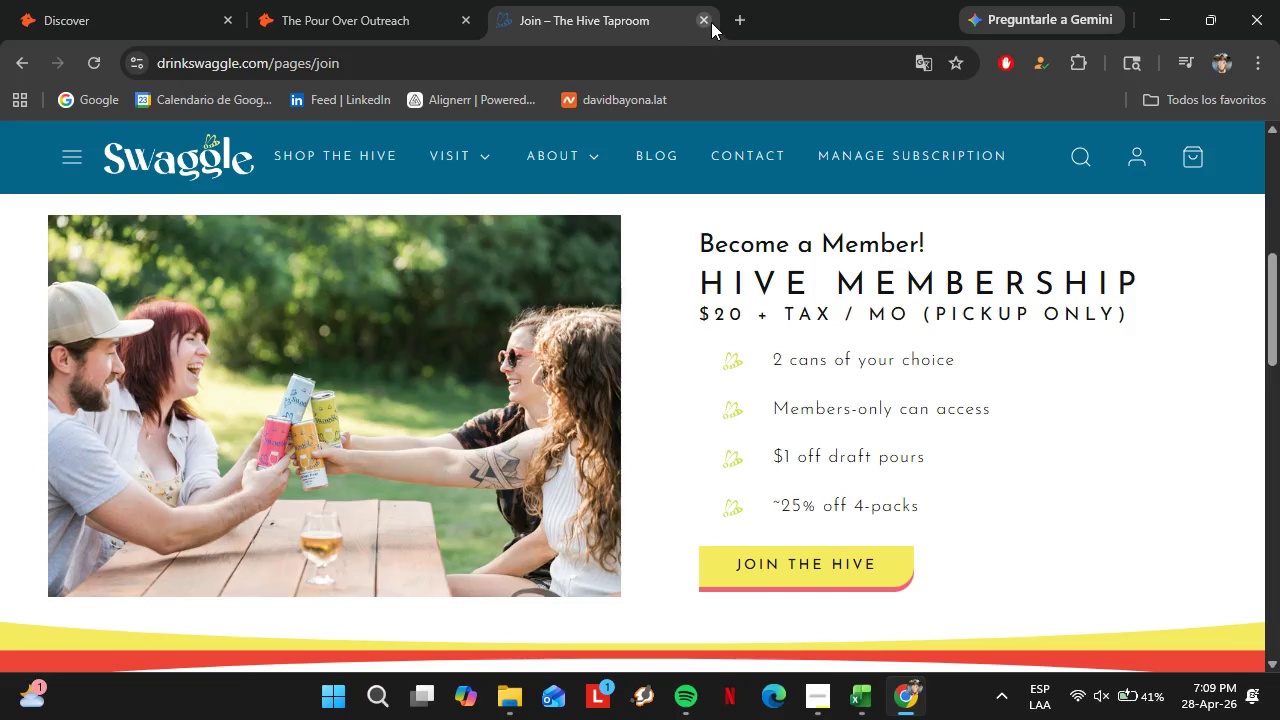 
left_click([709, 22])
 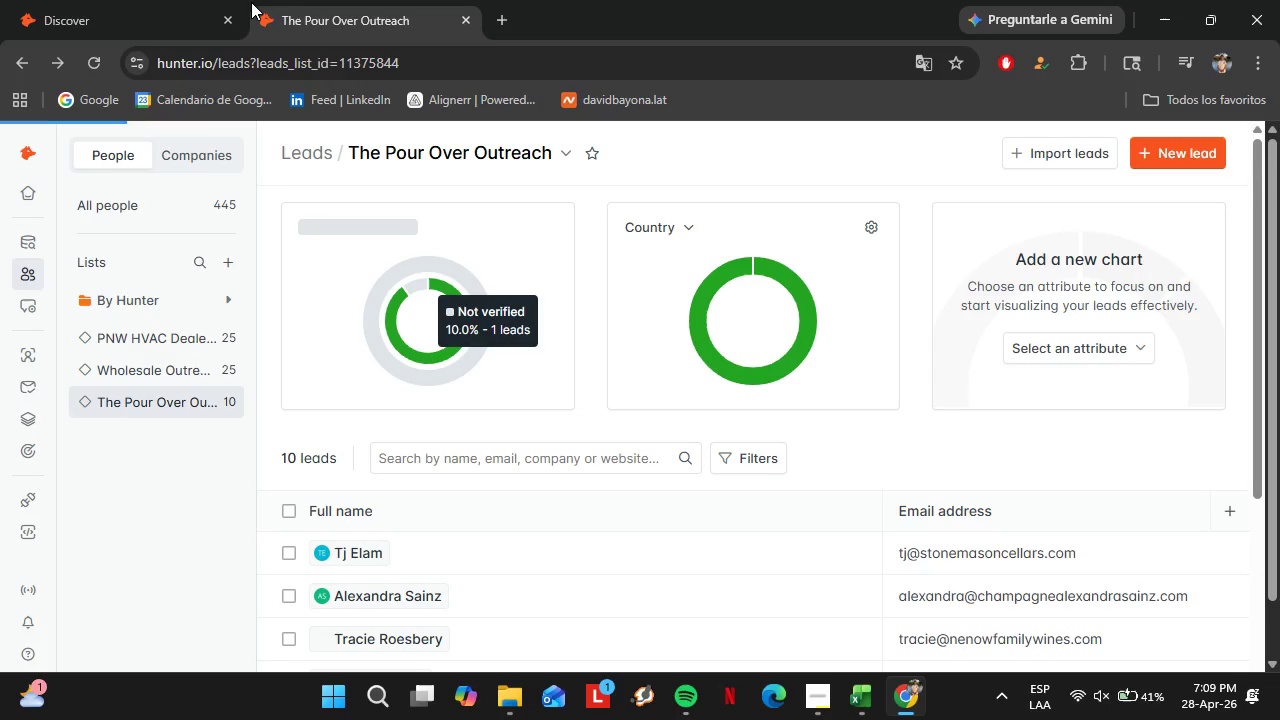 
left_click([156, 0])
 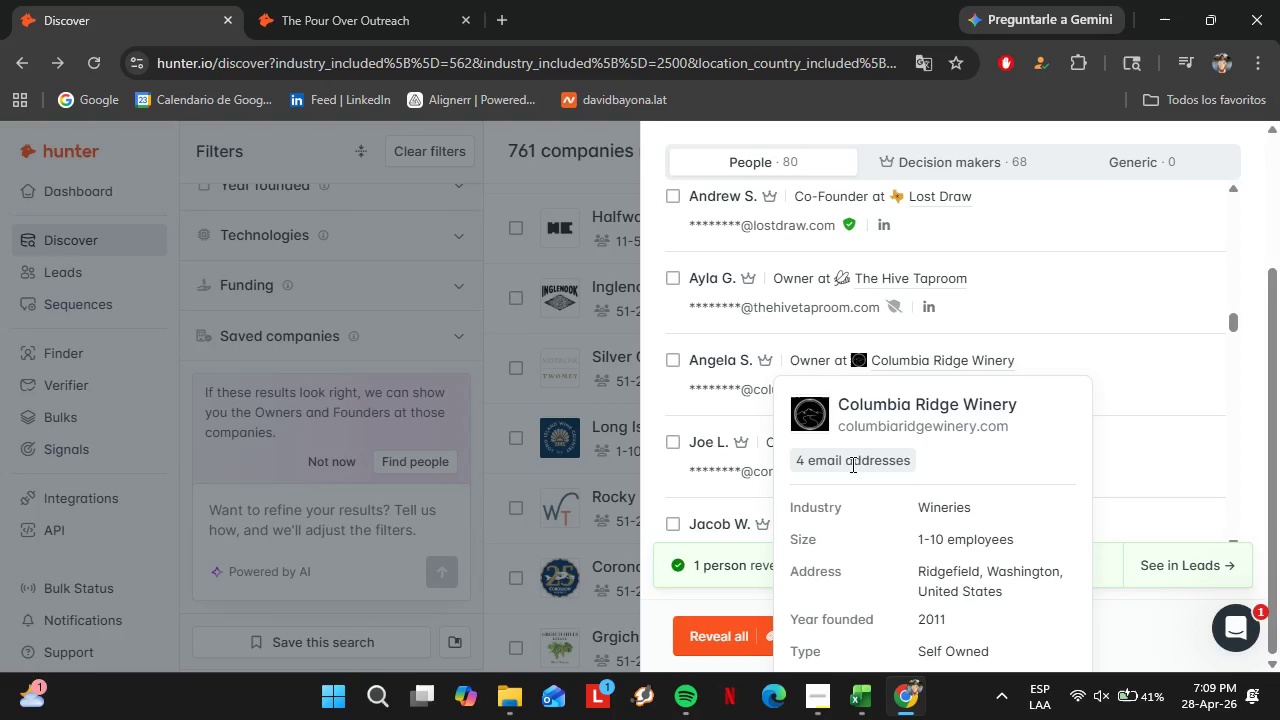 
left_click([906, 428])
 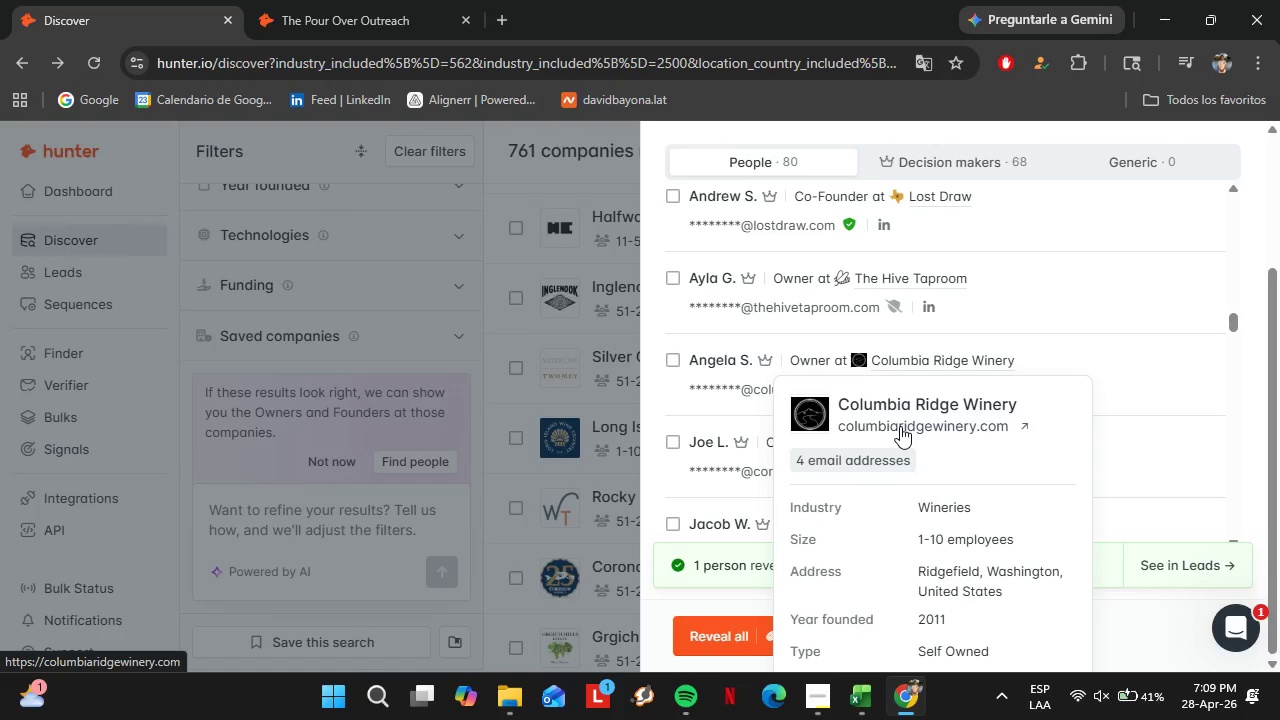 
left_click_drag(start_coordinate=[419, 0], to_coordinate=[667, 0])
 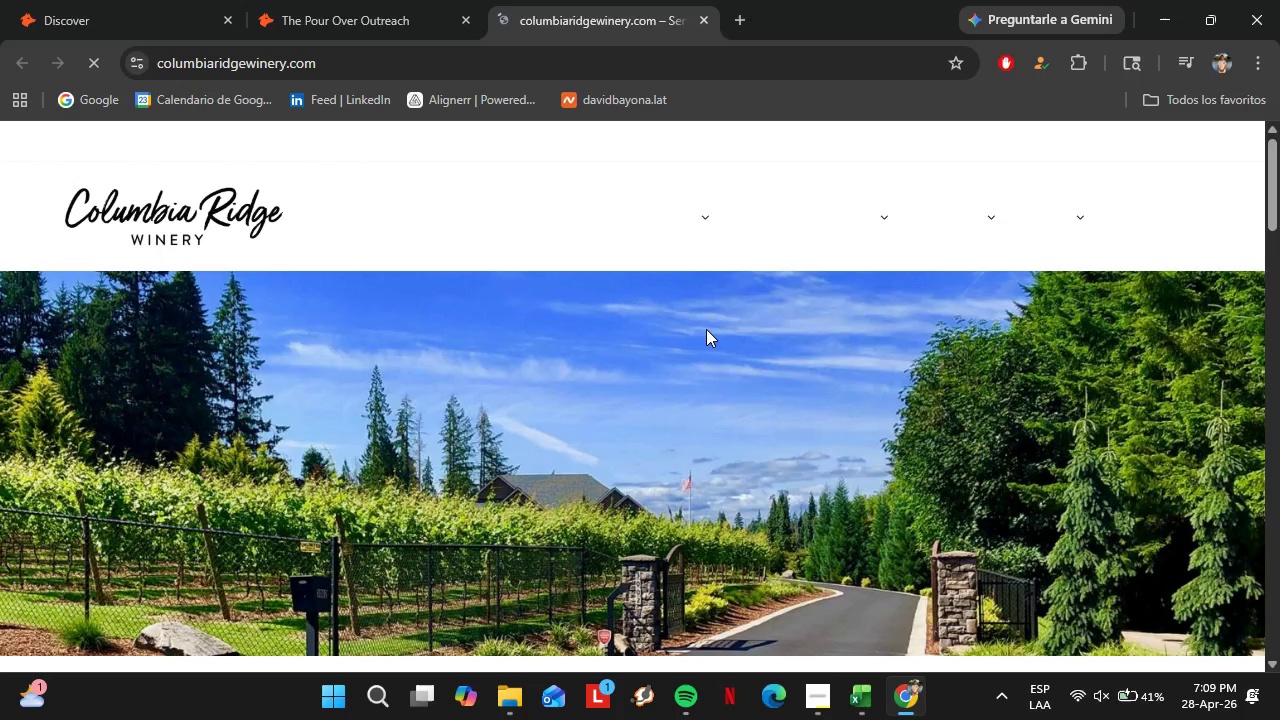 
left_click([823, 695])
 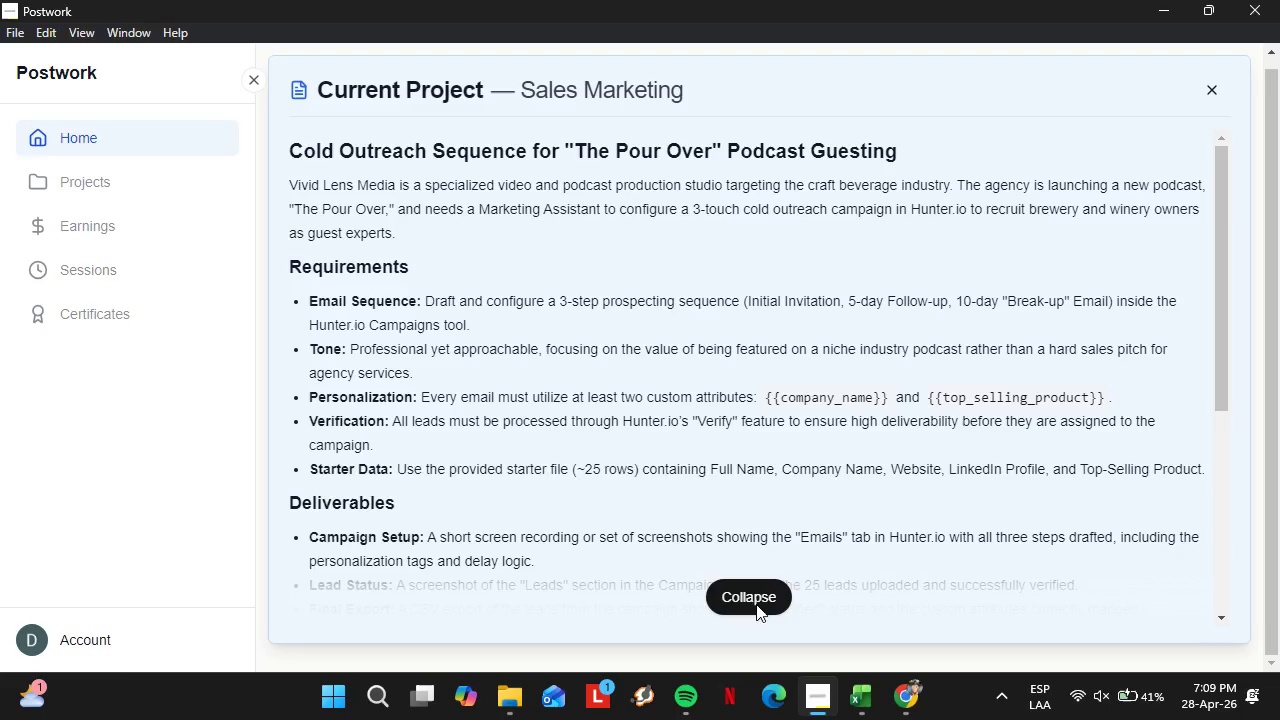 
left_click([756, 604])